 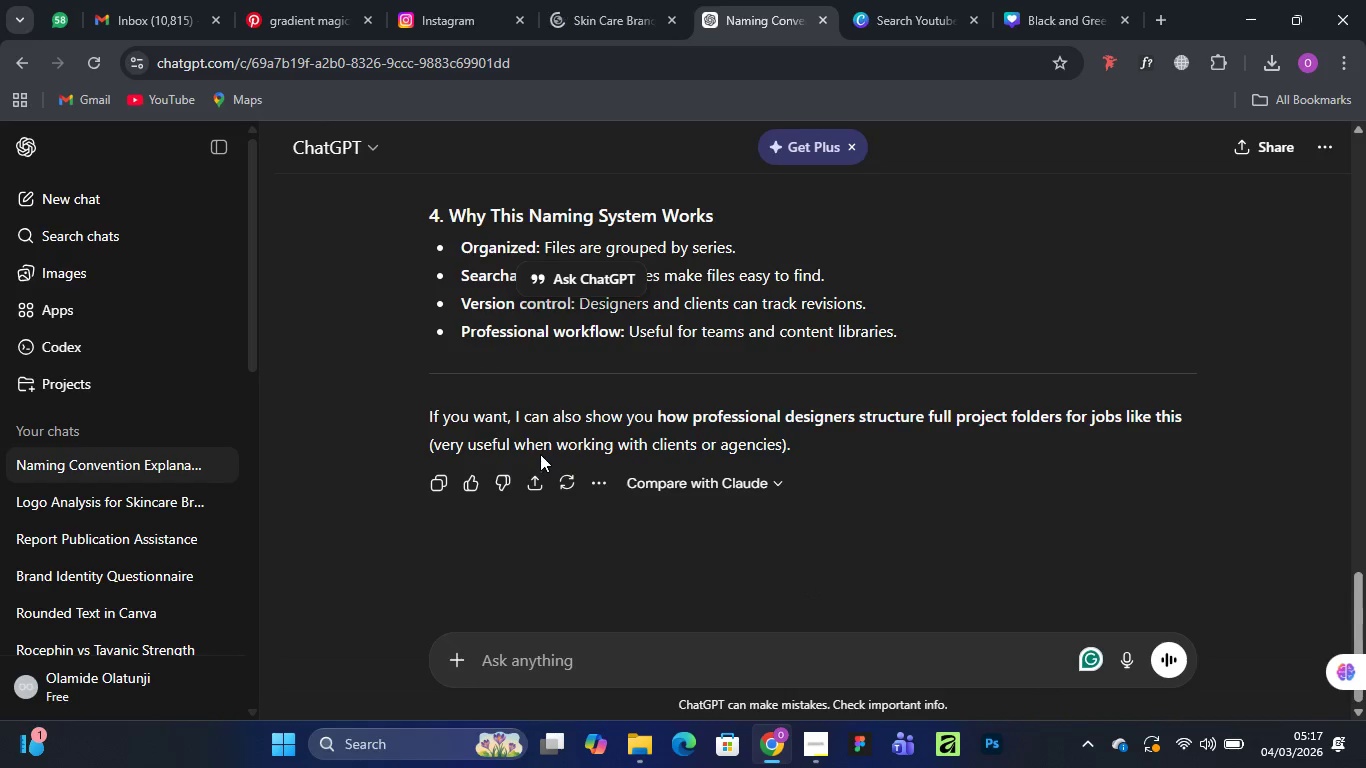 
scroll: coordinate [563, 484], scroll_direction: up, amount: 10.0
 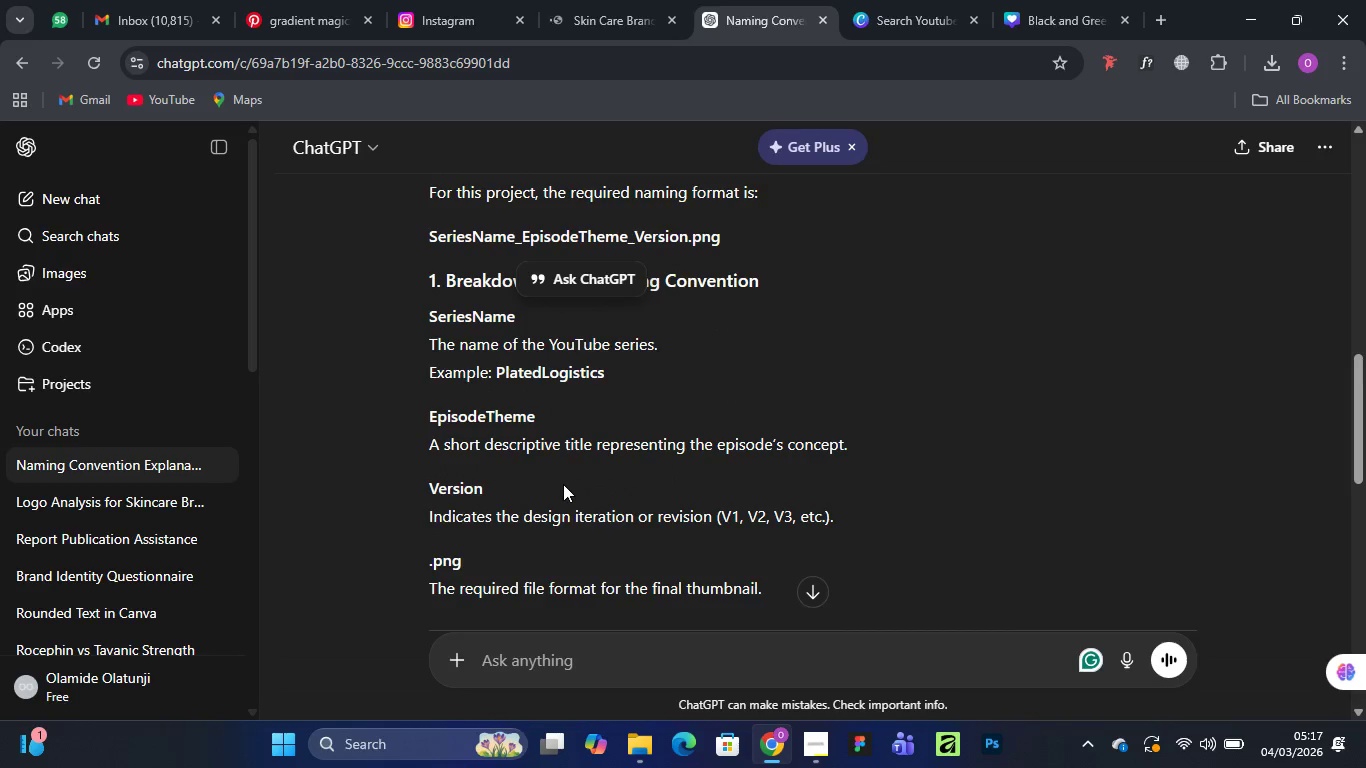 
scroll: coordinate [563, 483], scroll_direction: down, amount: 14.0
 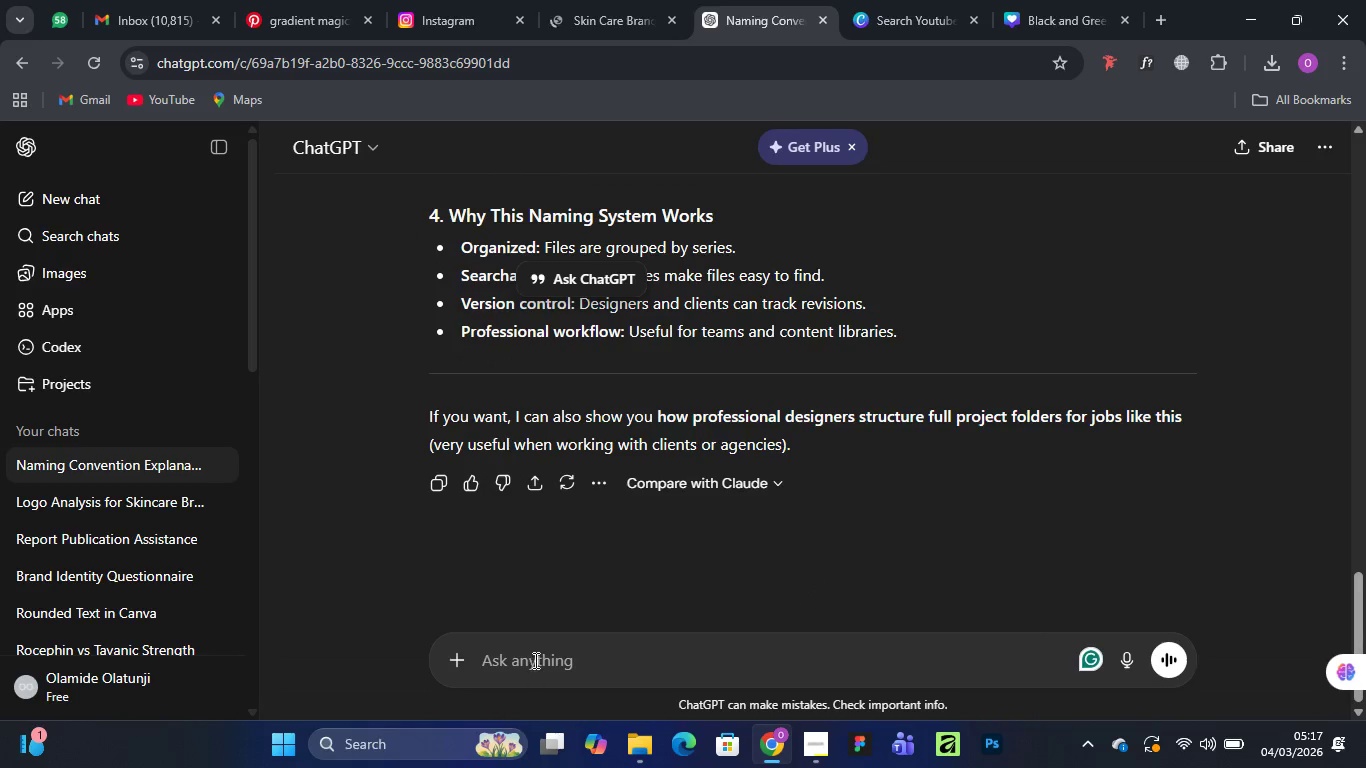 
left_click([534, 657])
 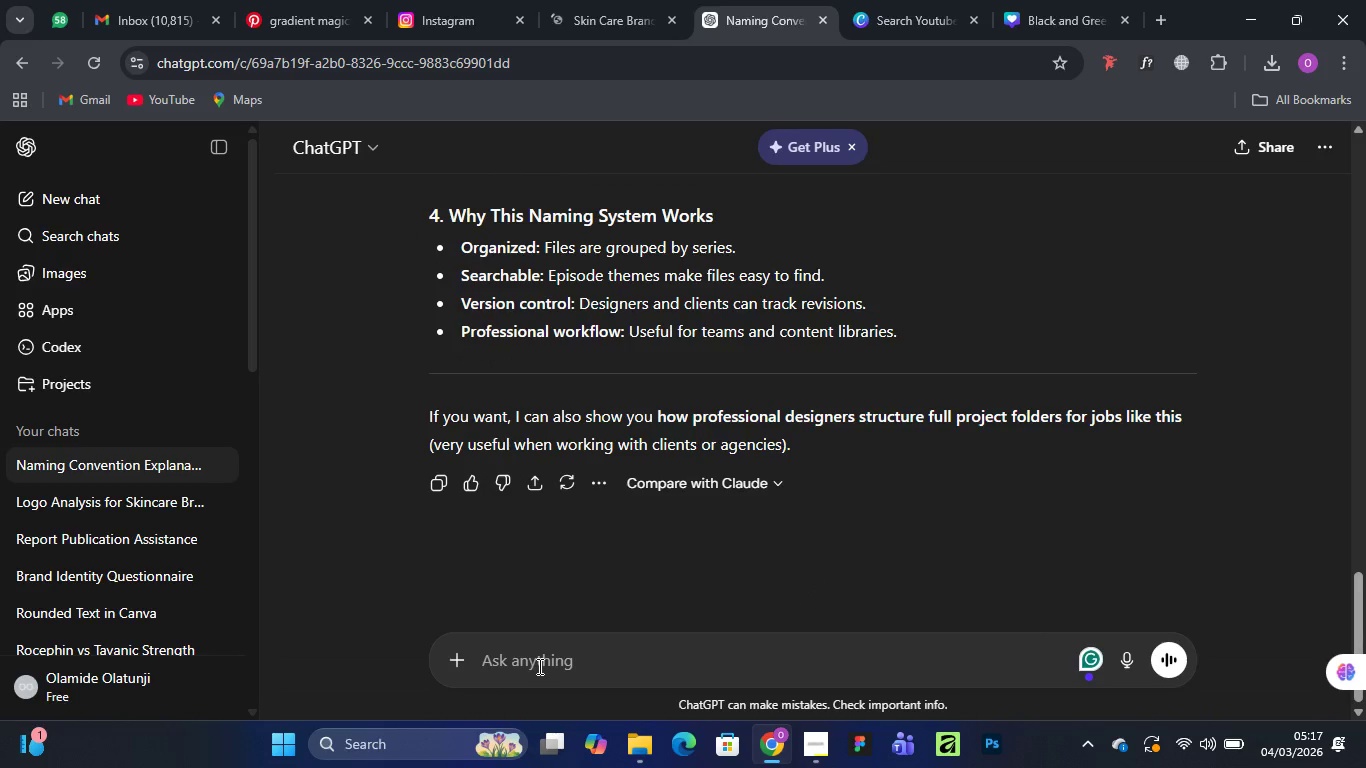 
type(Pls explain the project, how many designs im i suppose to do? )
 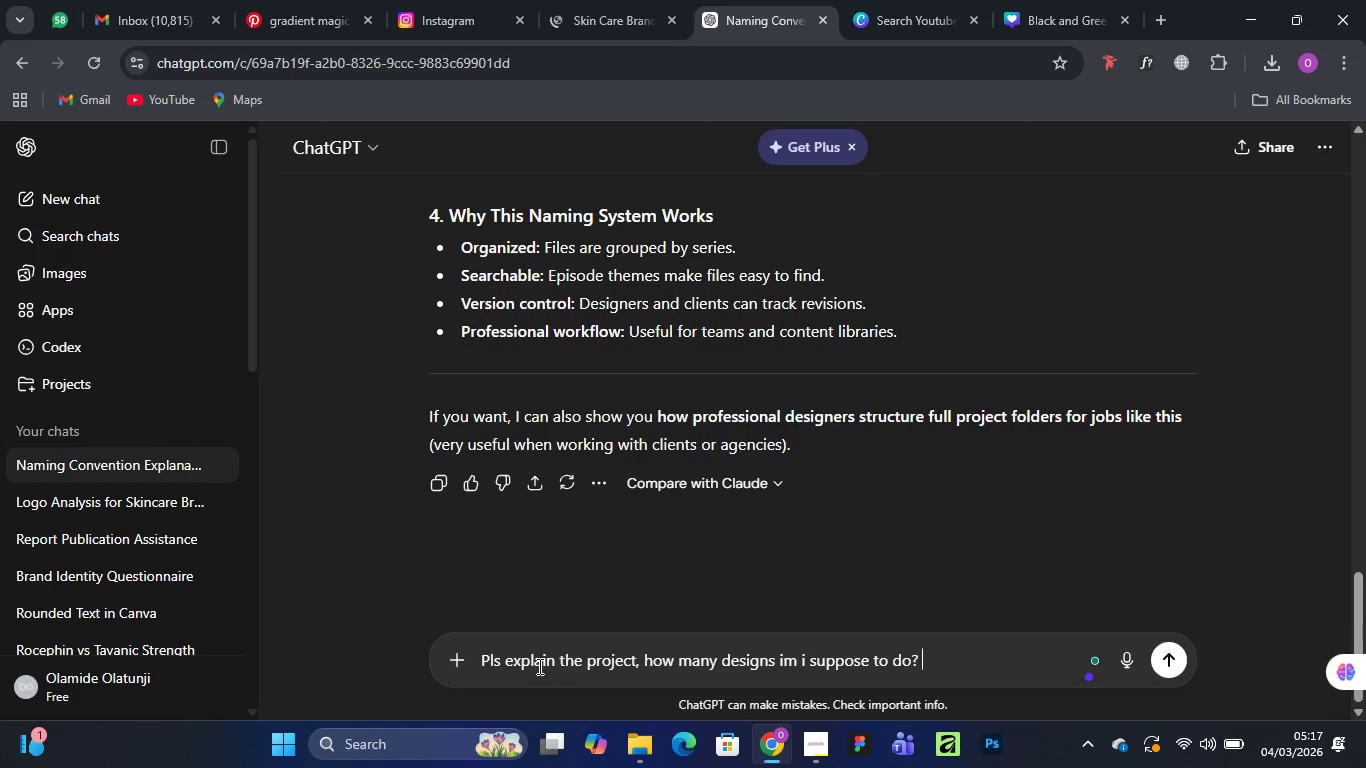 
 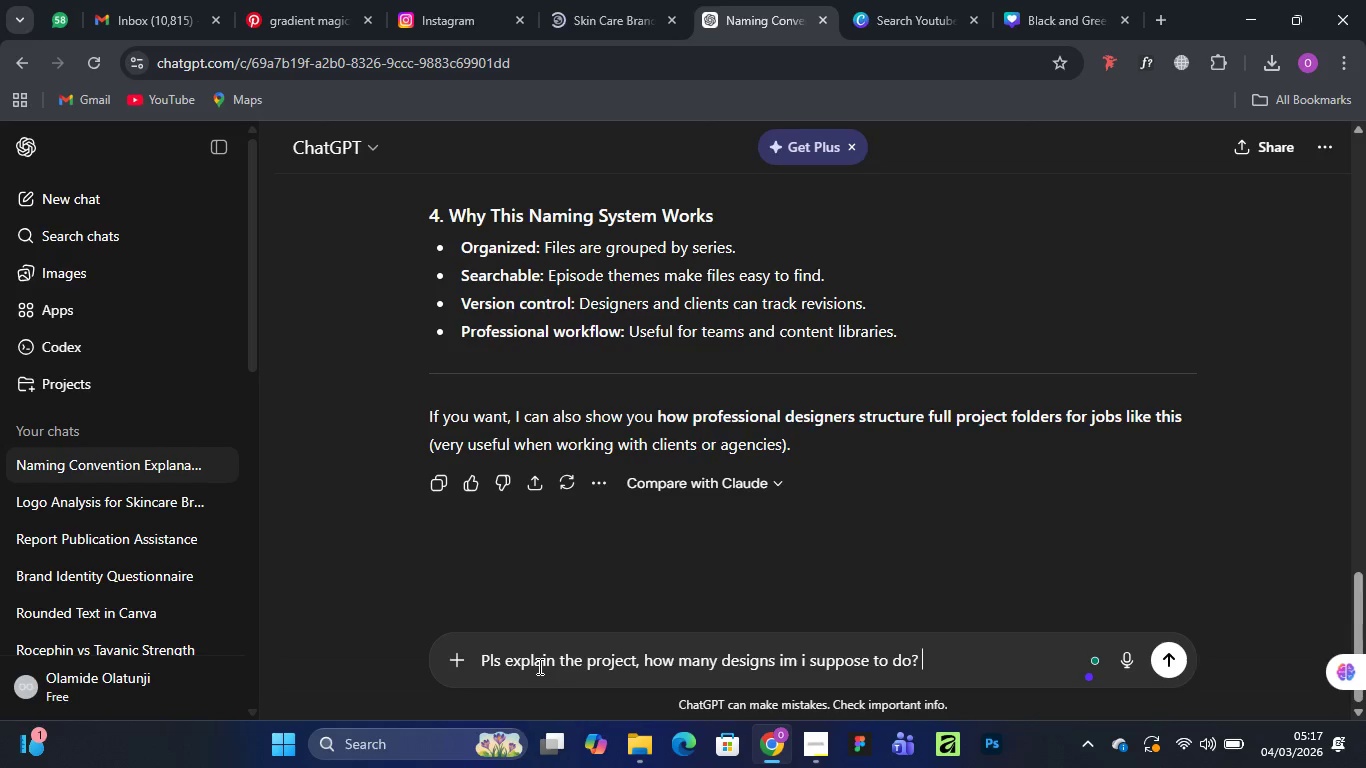 
key(Enter)
 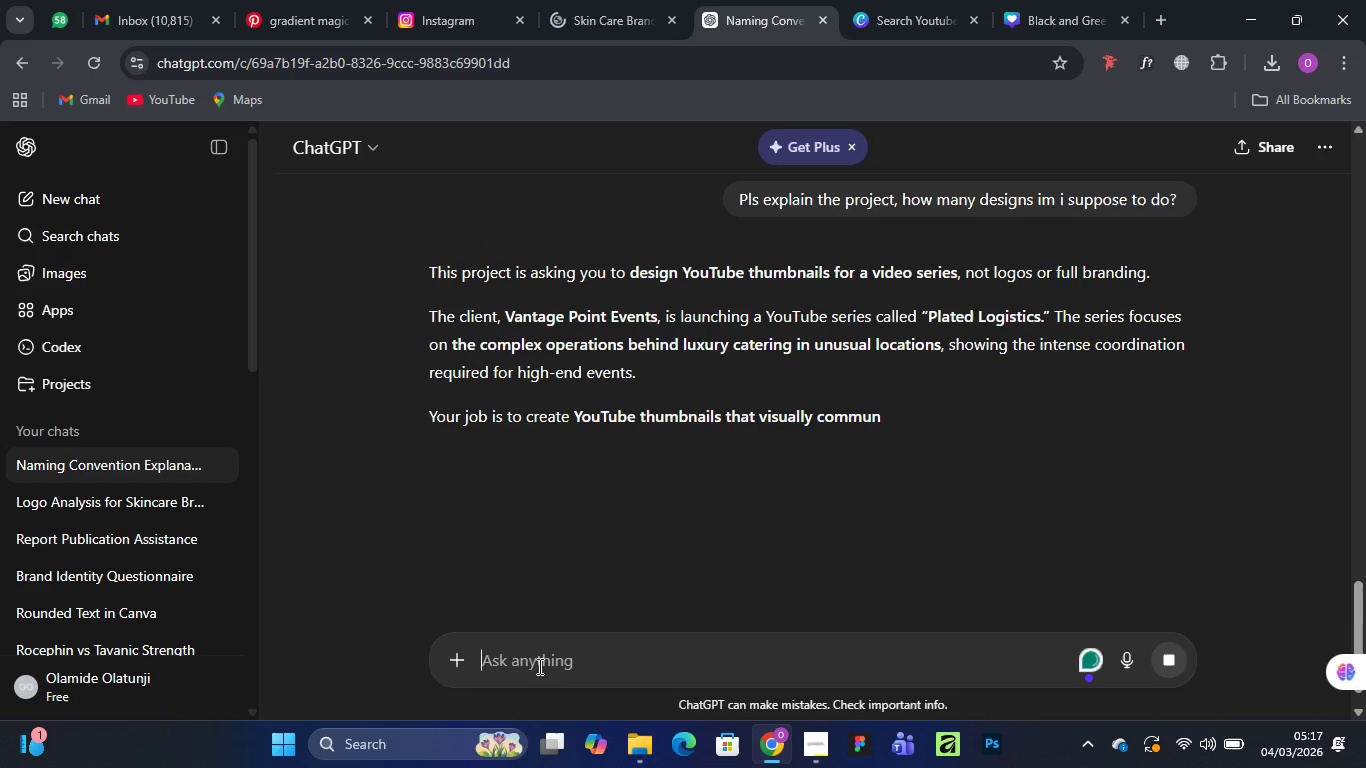 
wait(10.14)
 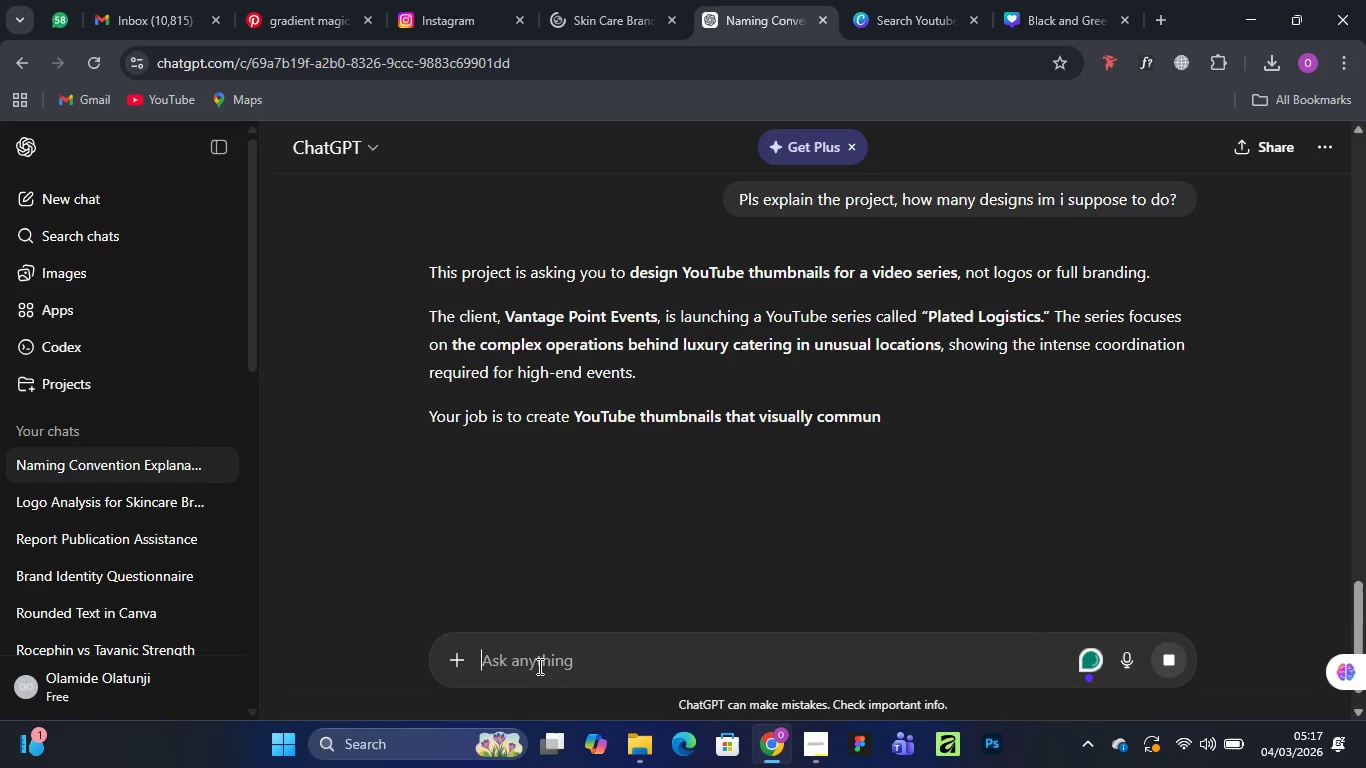 
scroll: coordinate [675, 507], scroll_direction: down, amount: 10.0
 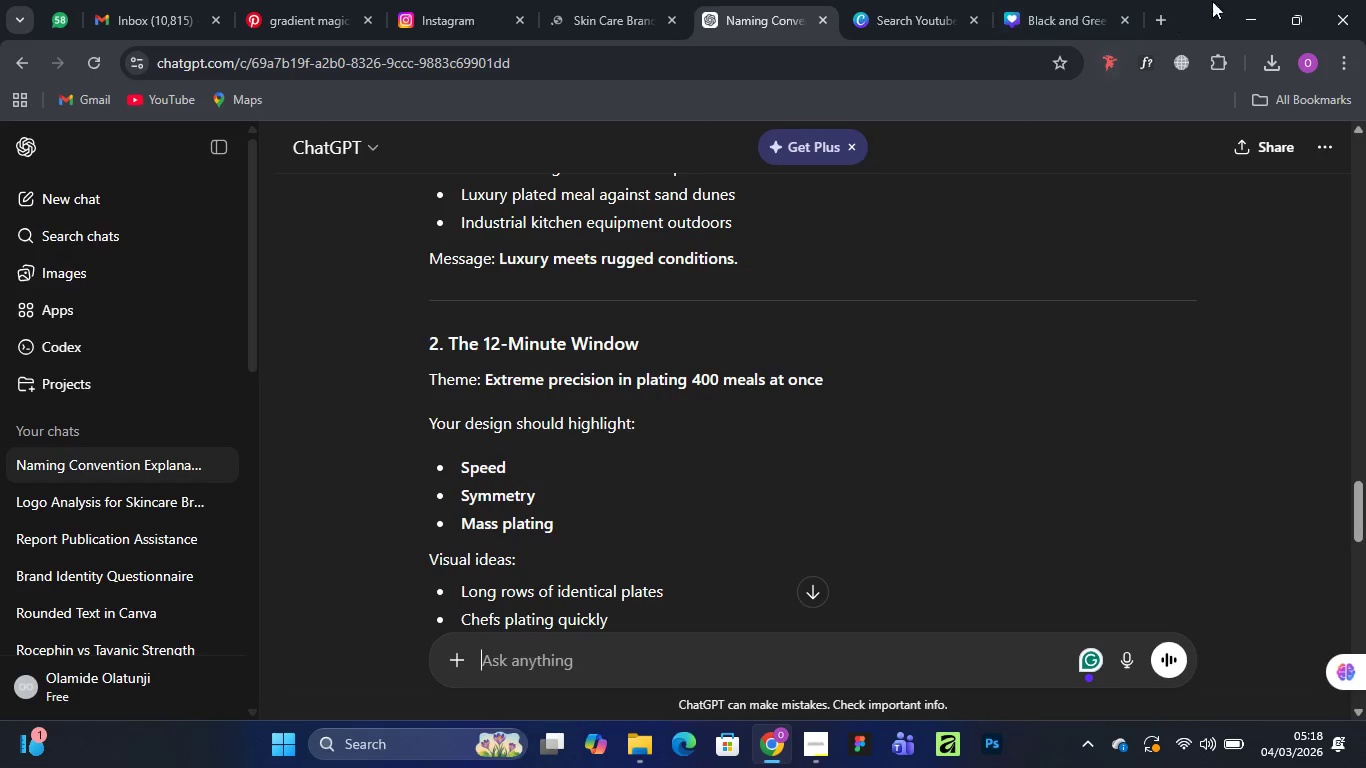 
left_click([1251, 20])
 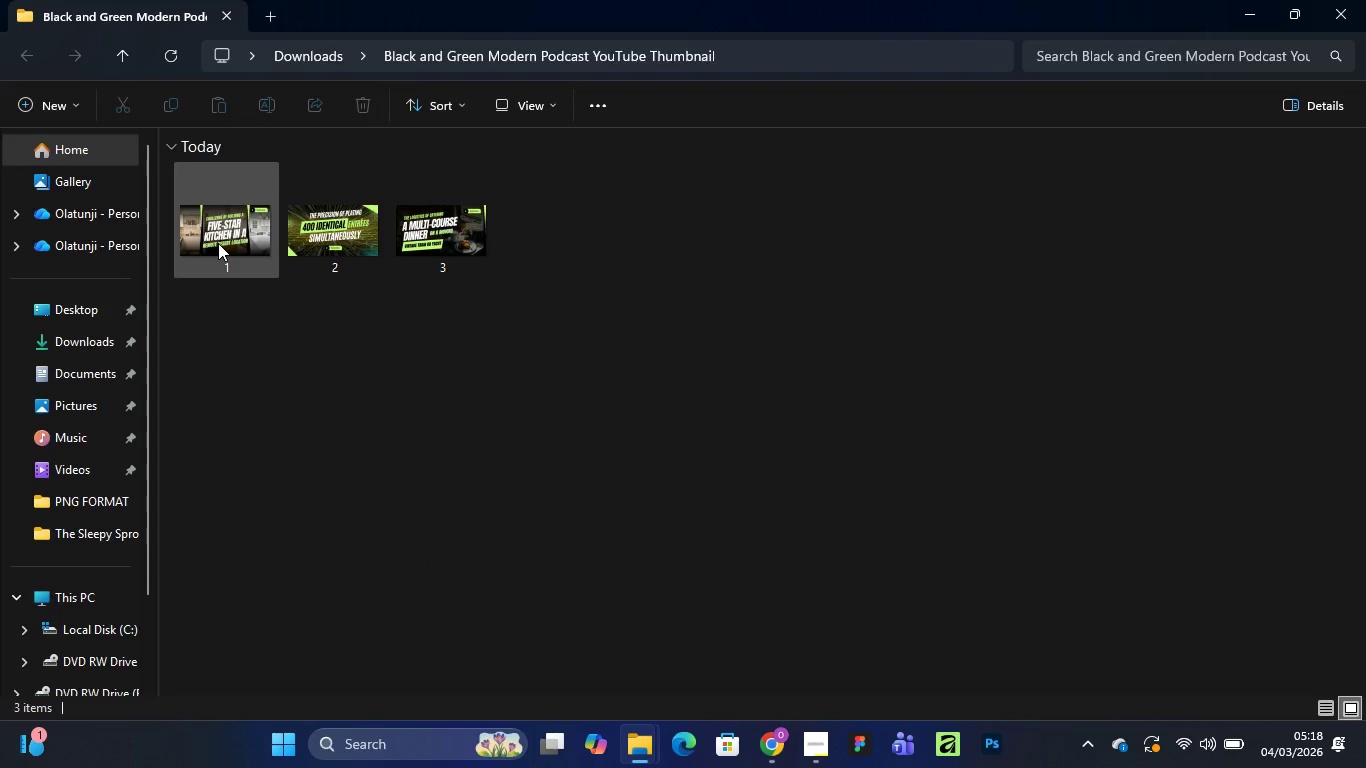 
right_click([218, 243])
 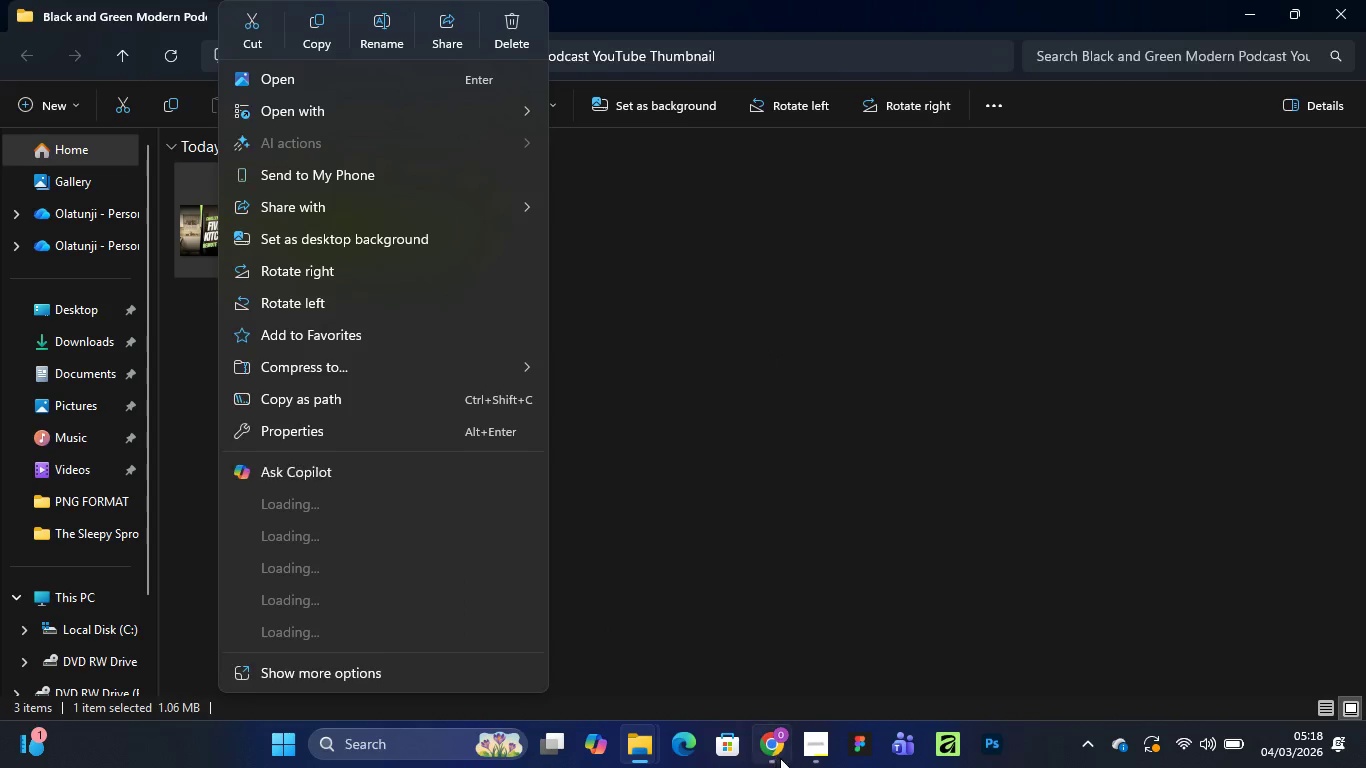 
left_click([766, 746])
 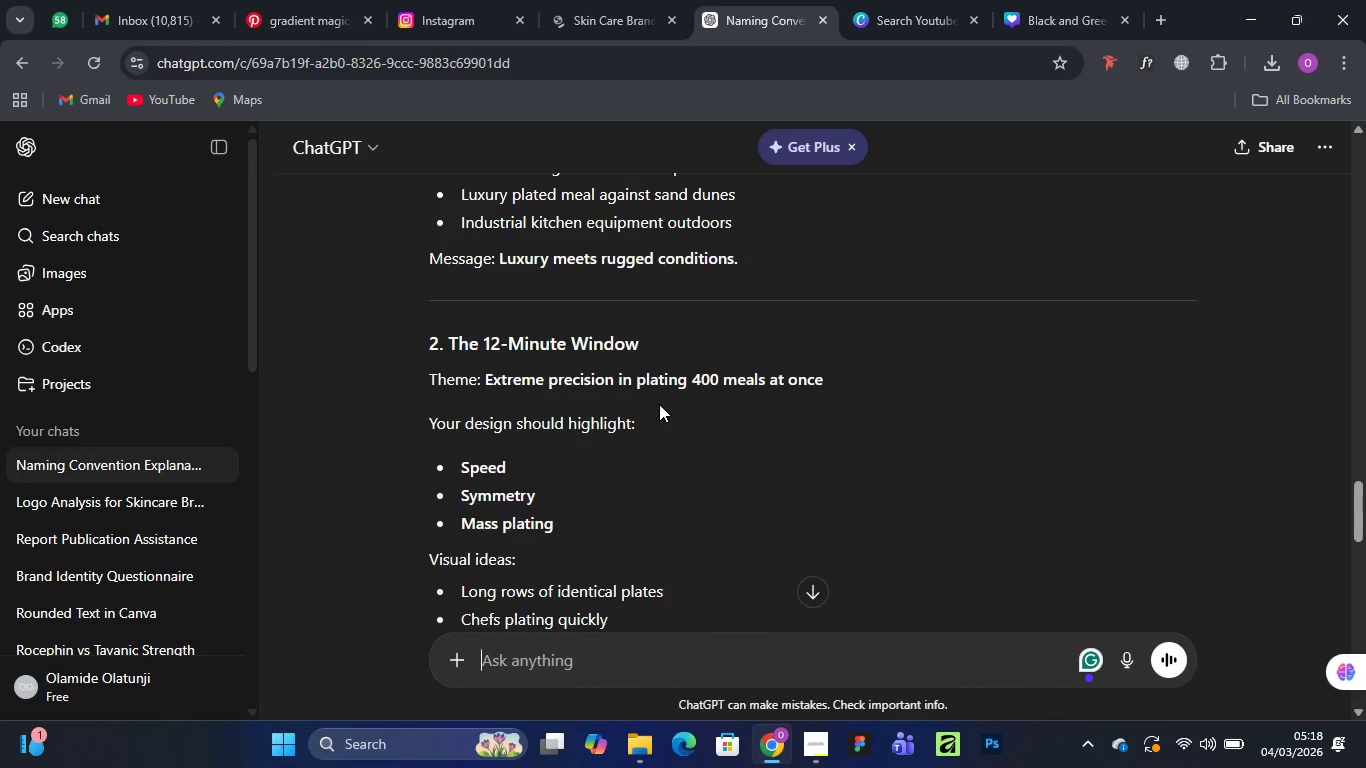 
scroll: coordinate [629, 377], scroll_direction: up, amount: 20.0
 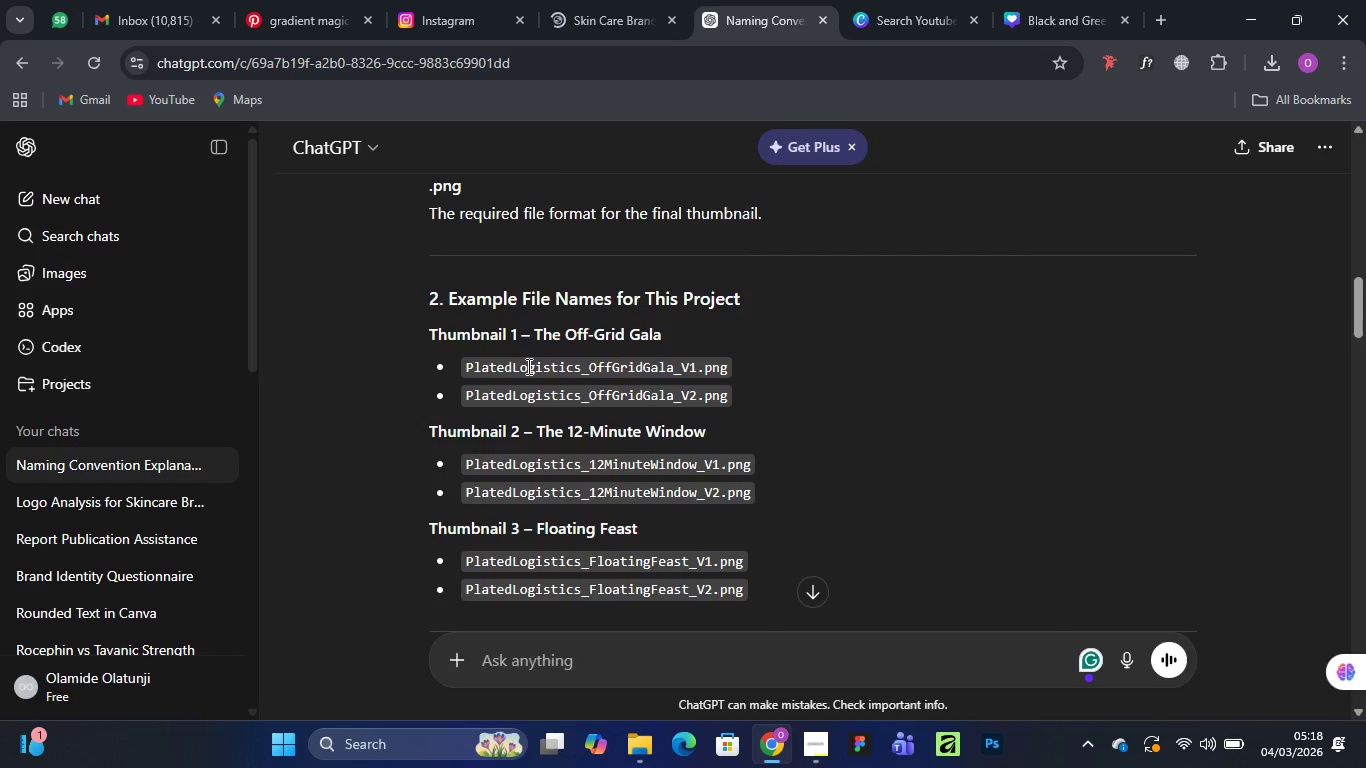 
left_click([527, 362])
 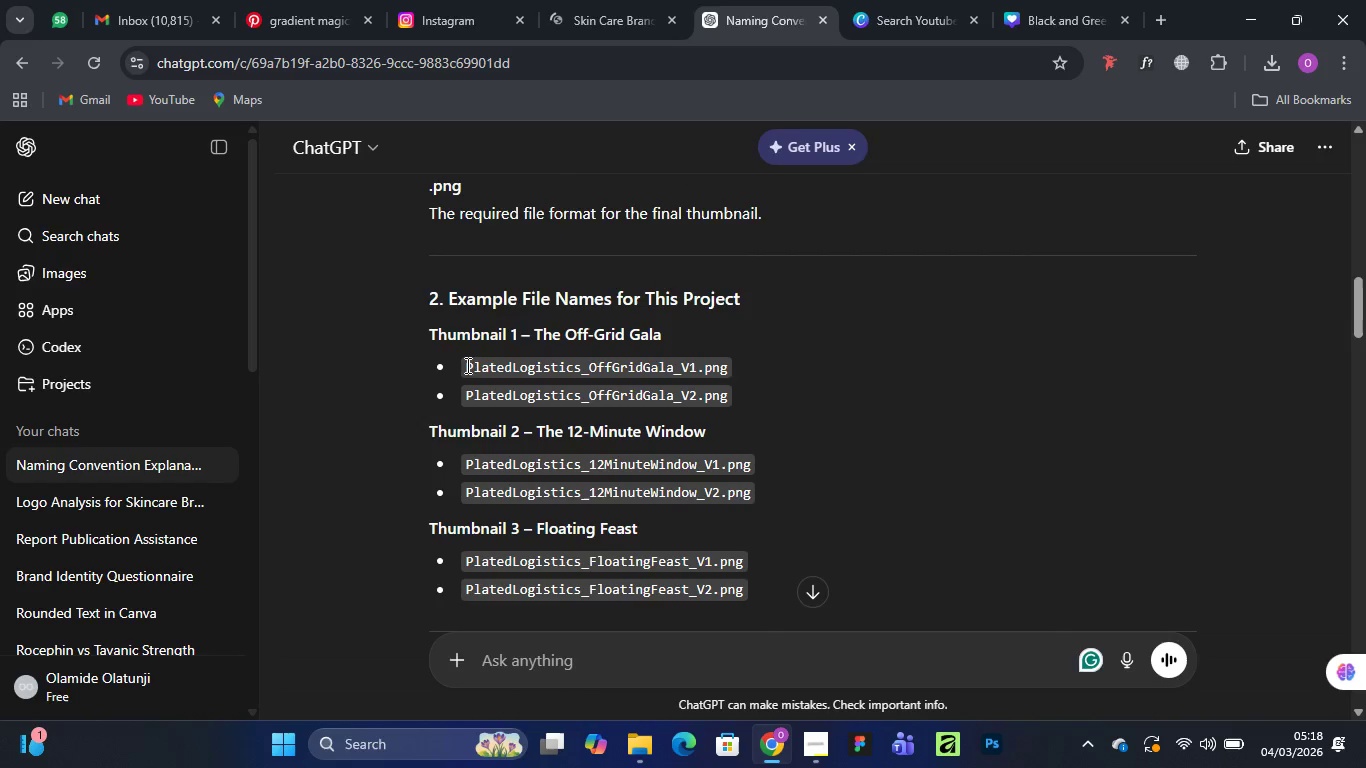 
scroll: coordinate [465, 356], scroll_direction: down, amount: 1.0
 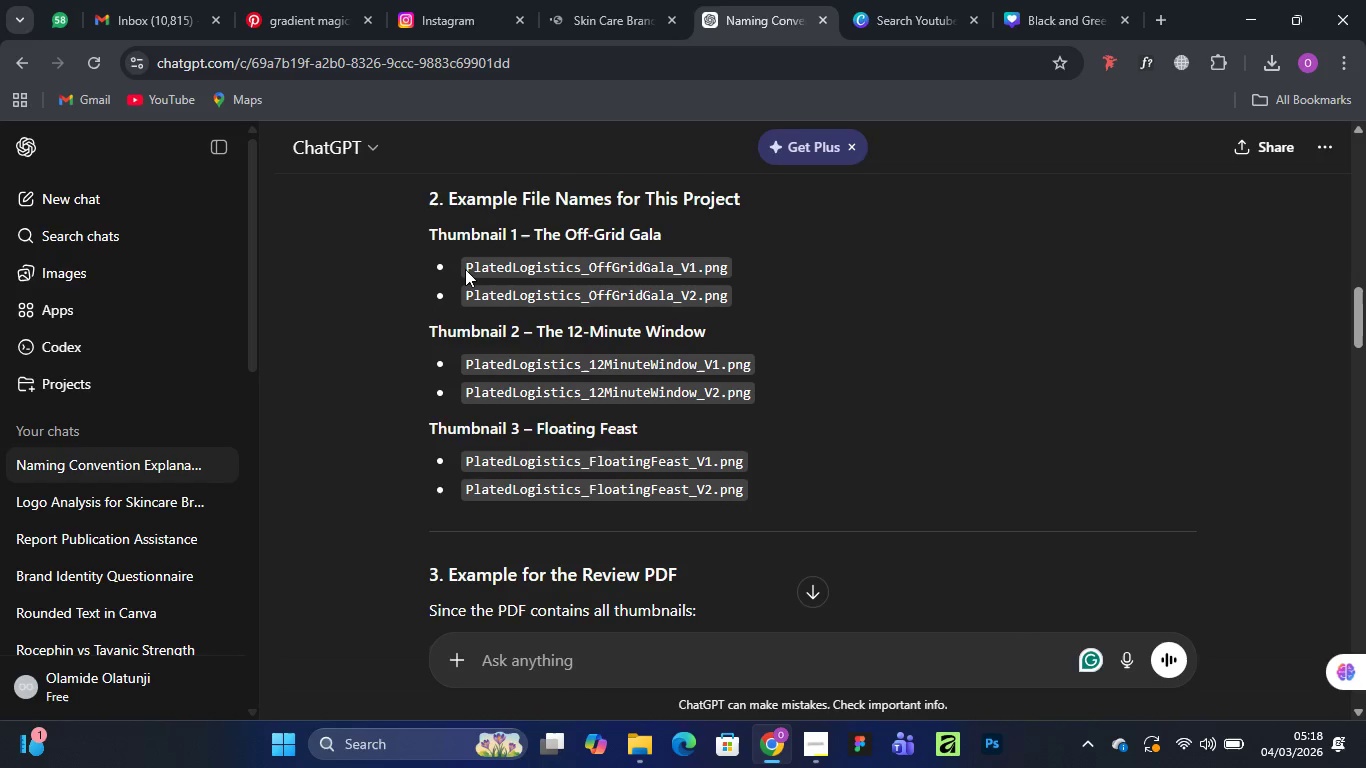 
left_click([469, 270])
 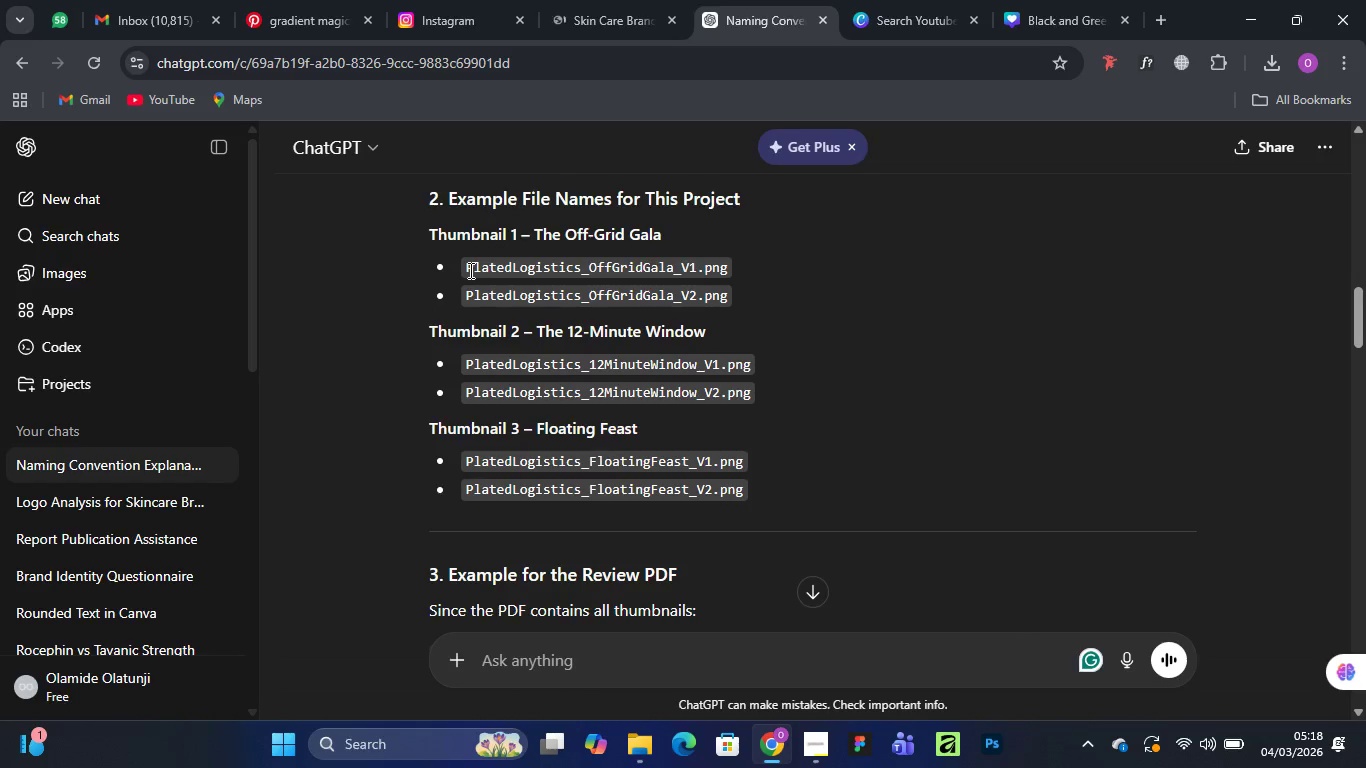 
left_click_drag(start_coordinate=[469, 270], to_coordinate=[695, 254])
 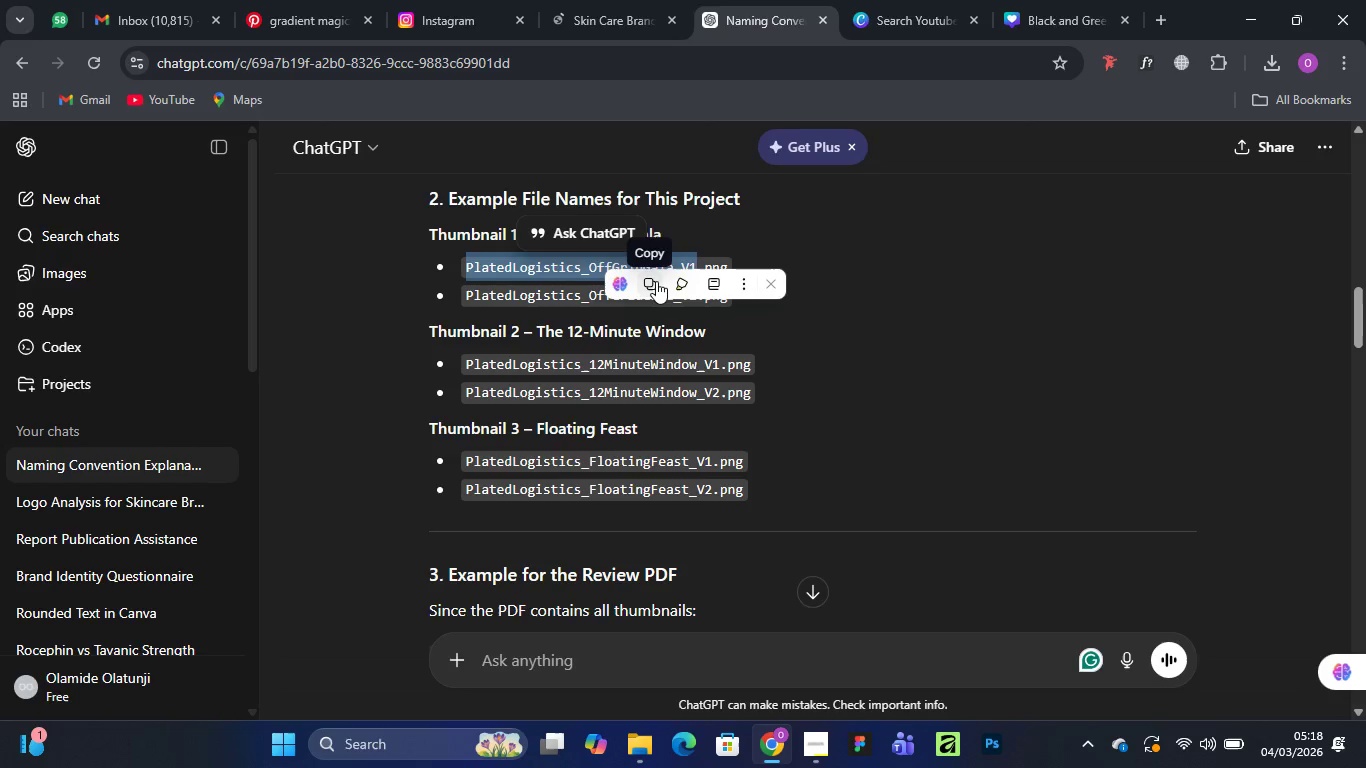 
left_click([654, 284])
 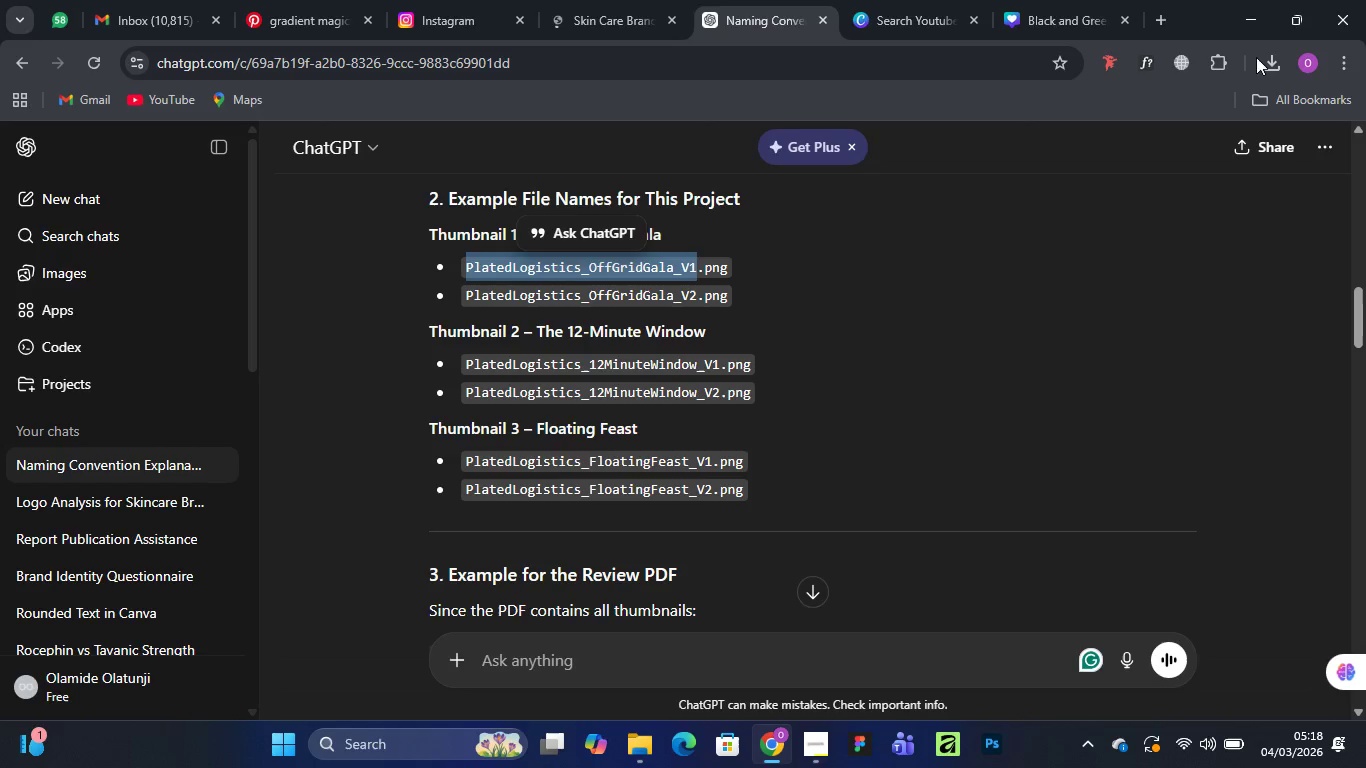 
scroll: coordinate [699, 376], scroll_direction: down, amount: 28.0
 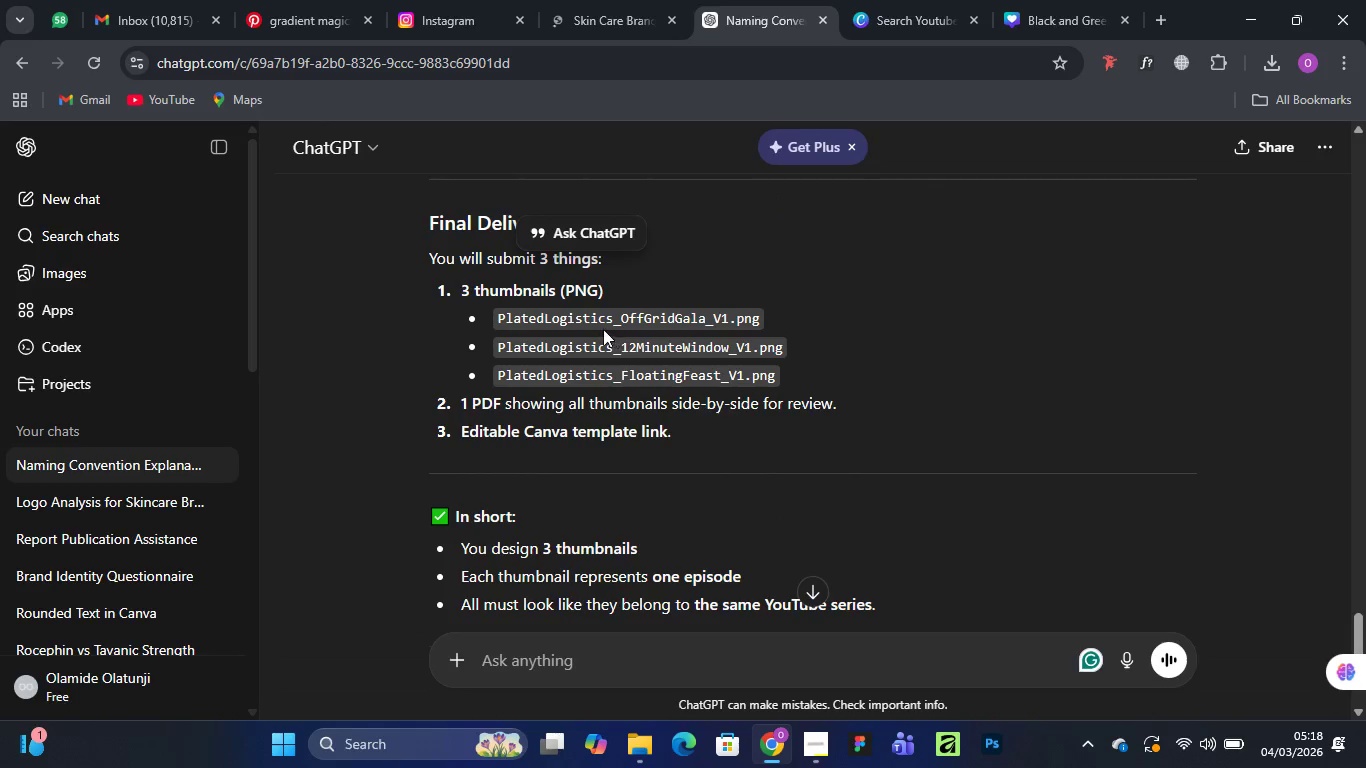 
left_click_drag(start_coordinate=[498, 315], to_coordinate=[728, 315])
 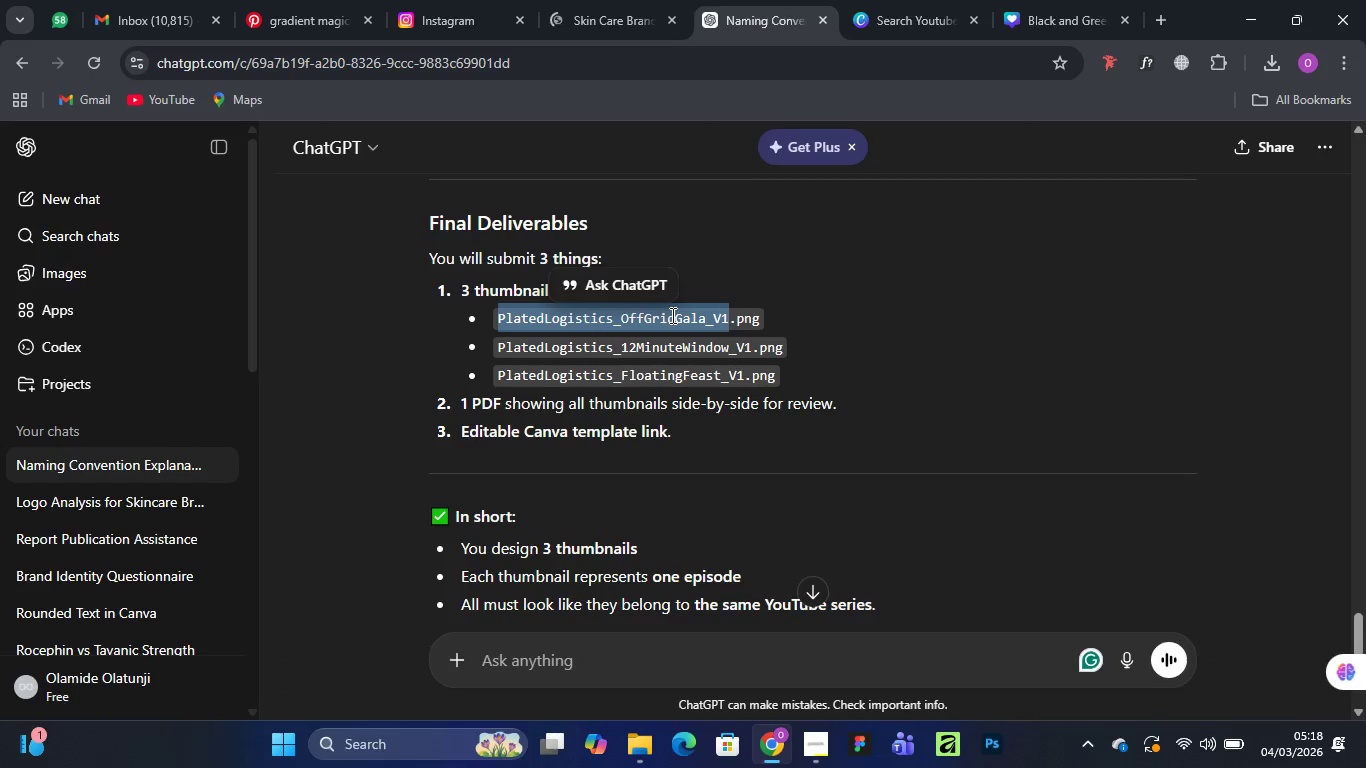 
right_click([669, 315])
 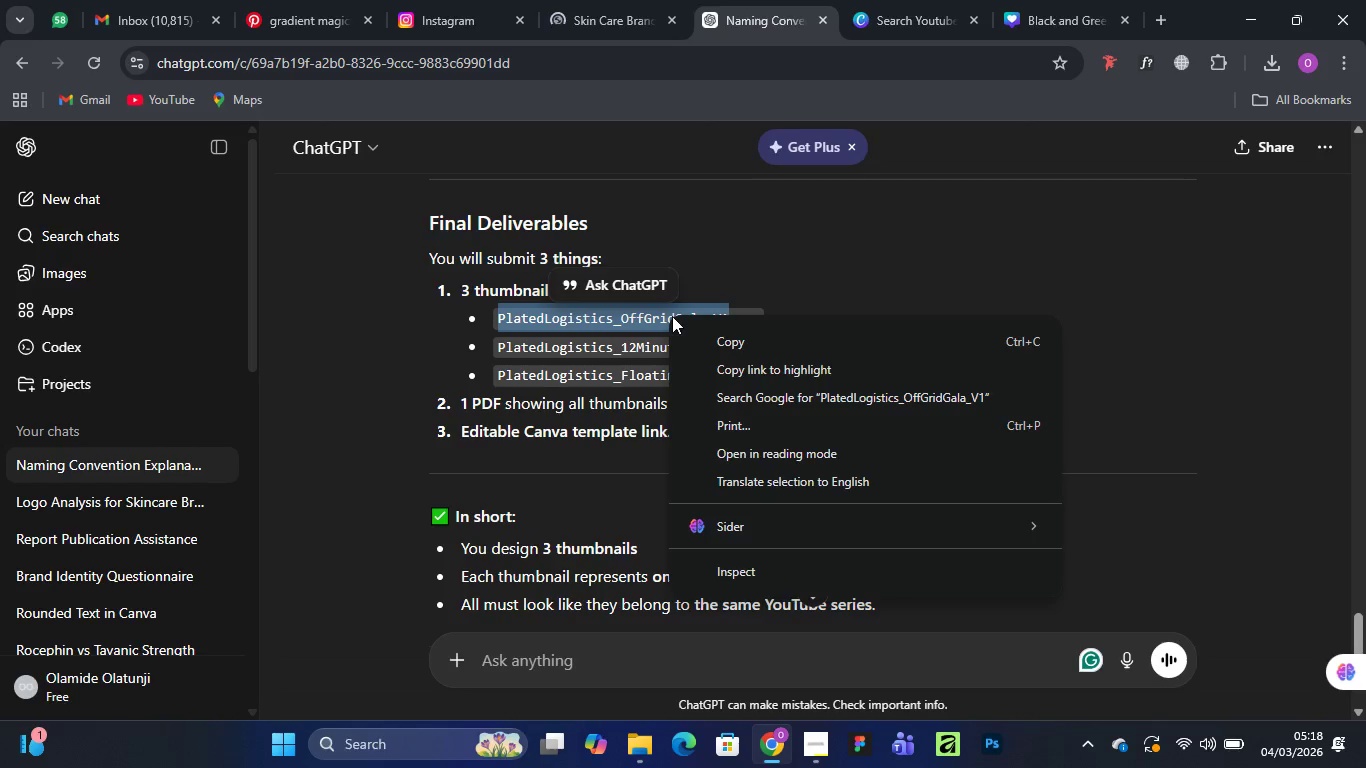 
left_click([738, 341])
 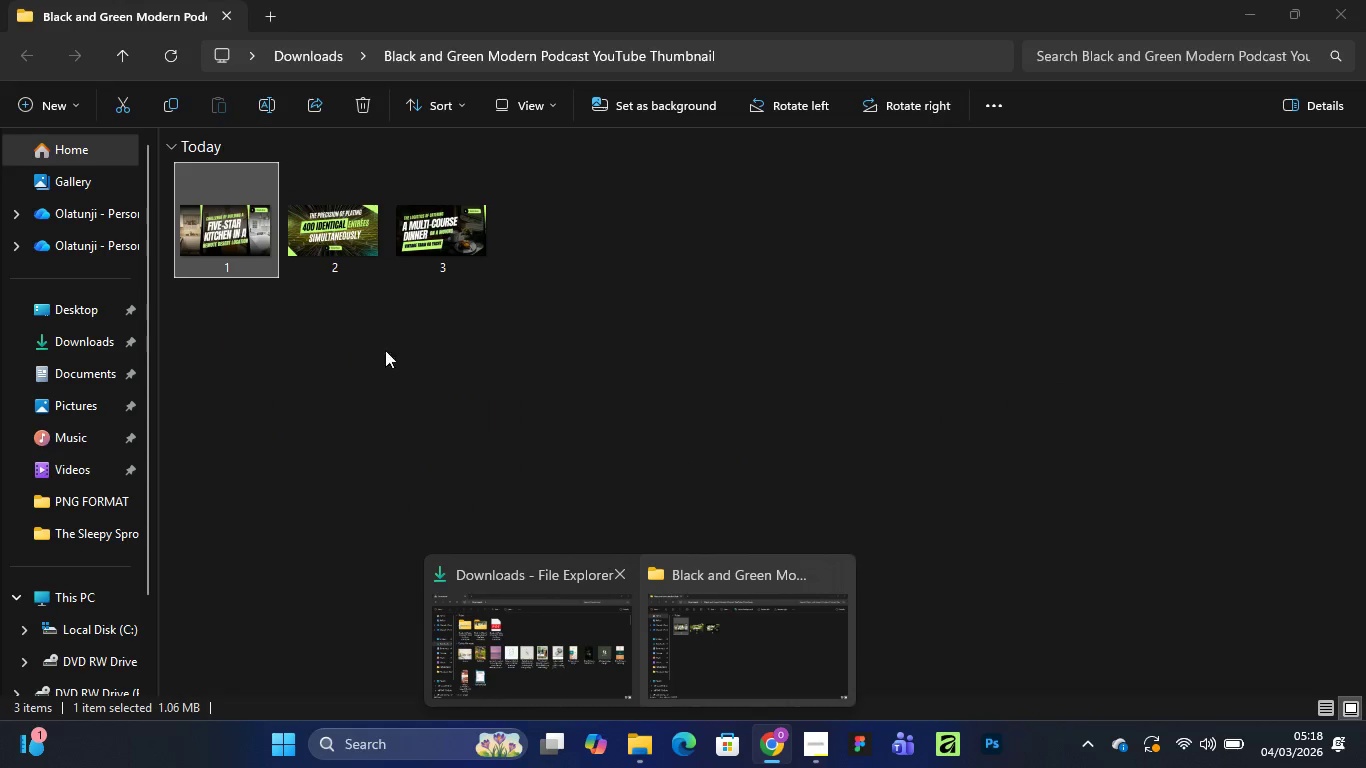 
wait(6.62)
 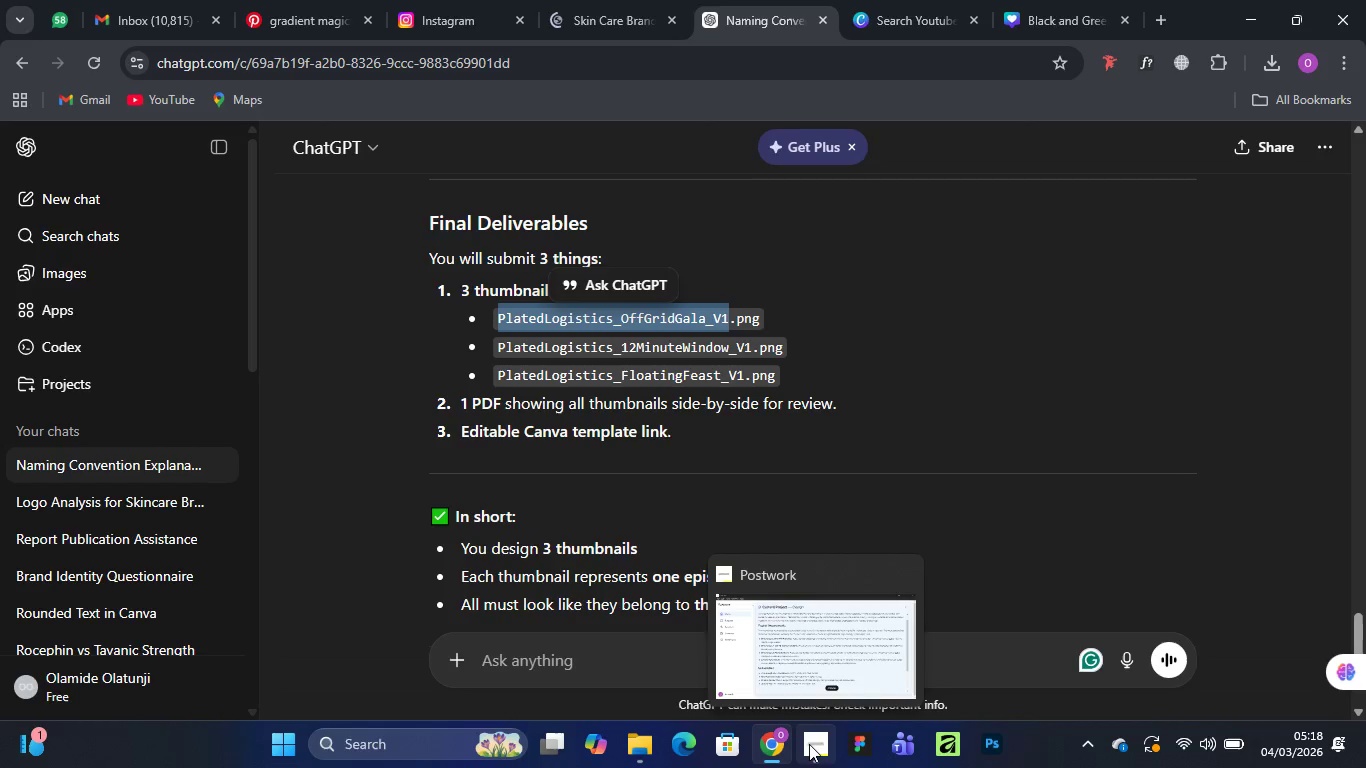 
right_click([242, 238])
 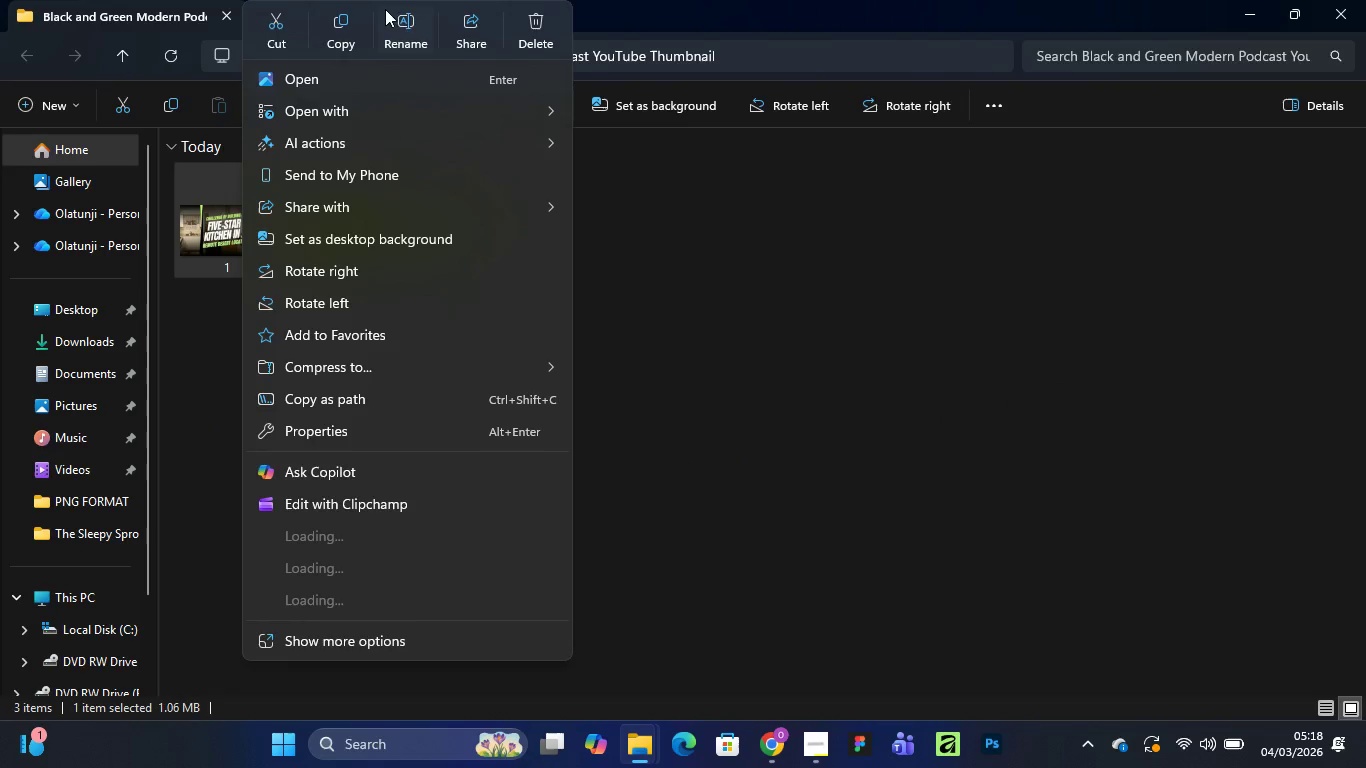 
left_click([415, 21])
 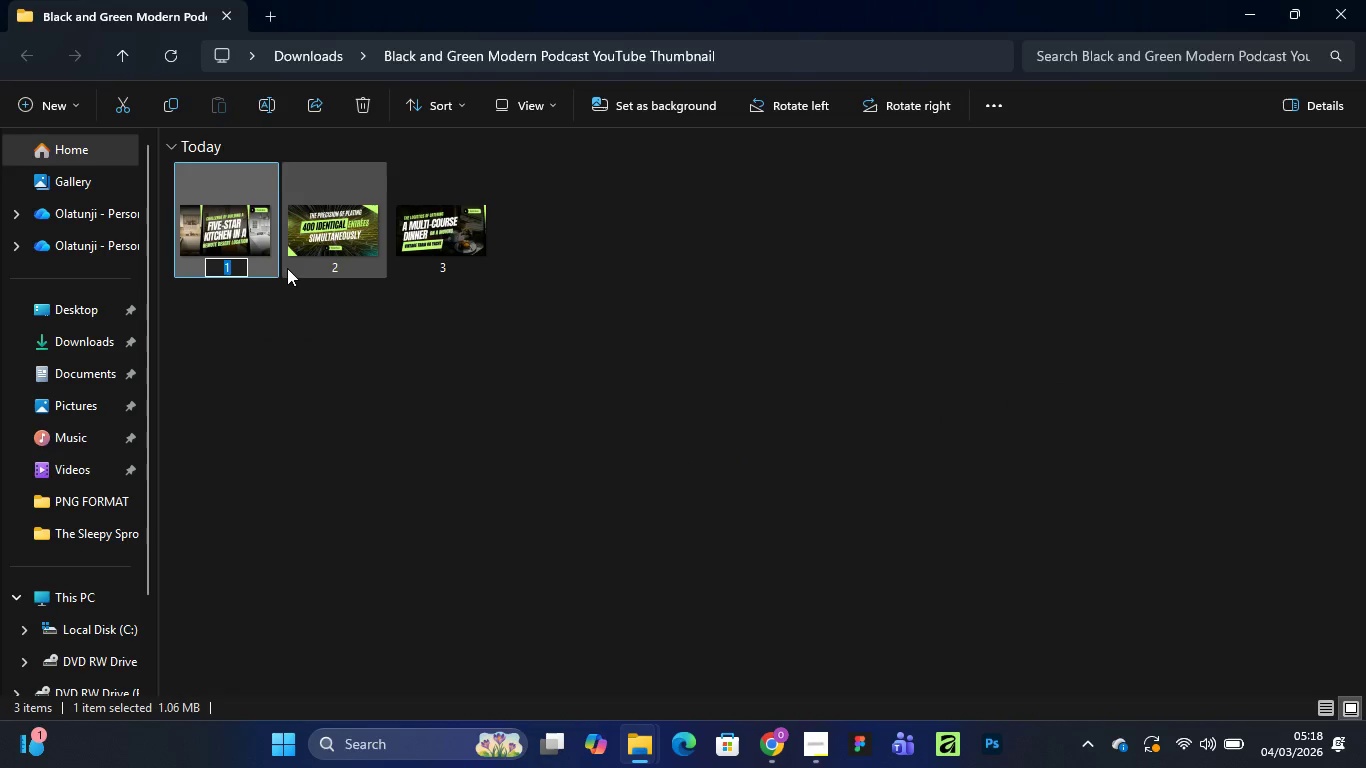 
key(Control+V)
 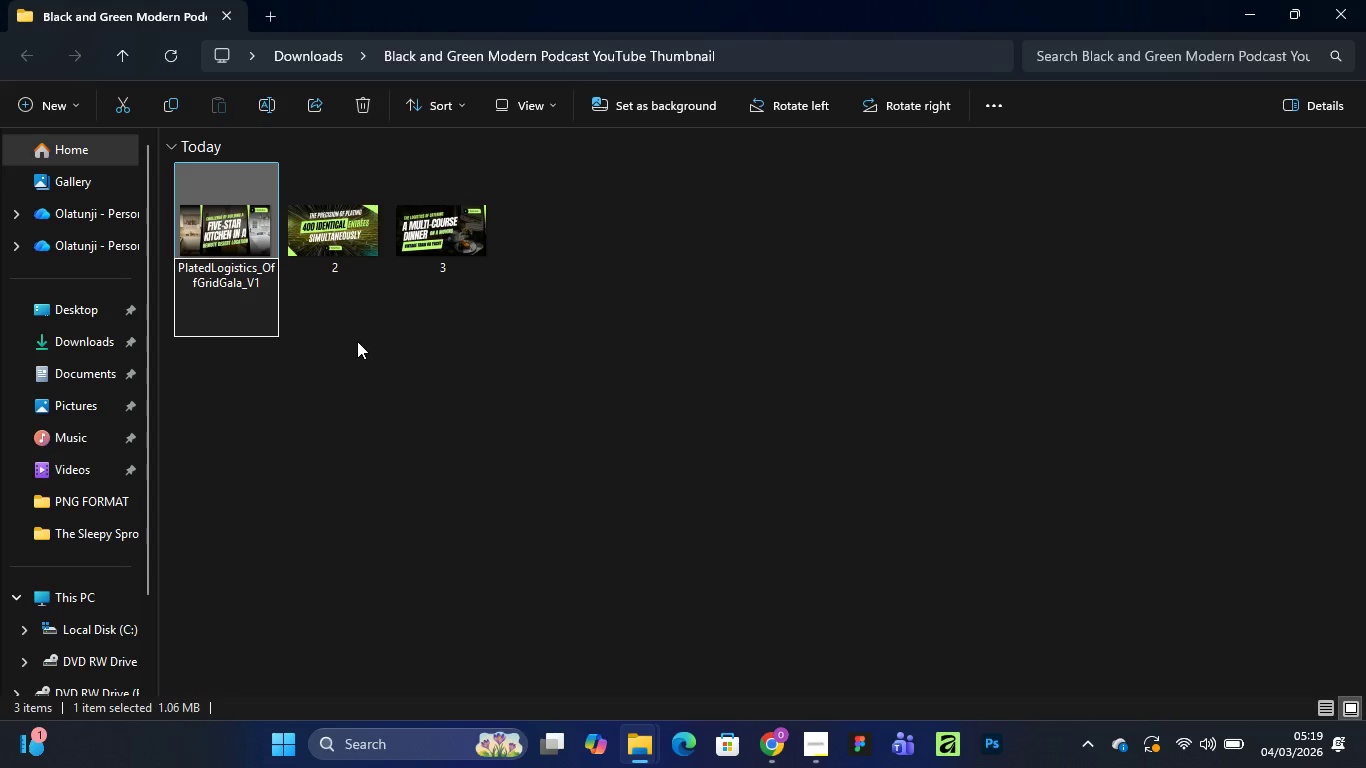 
key(Enter)
 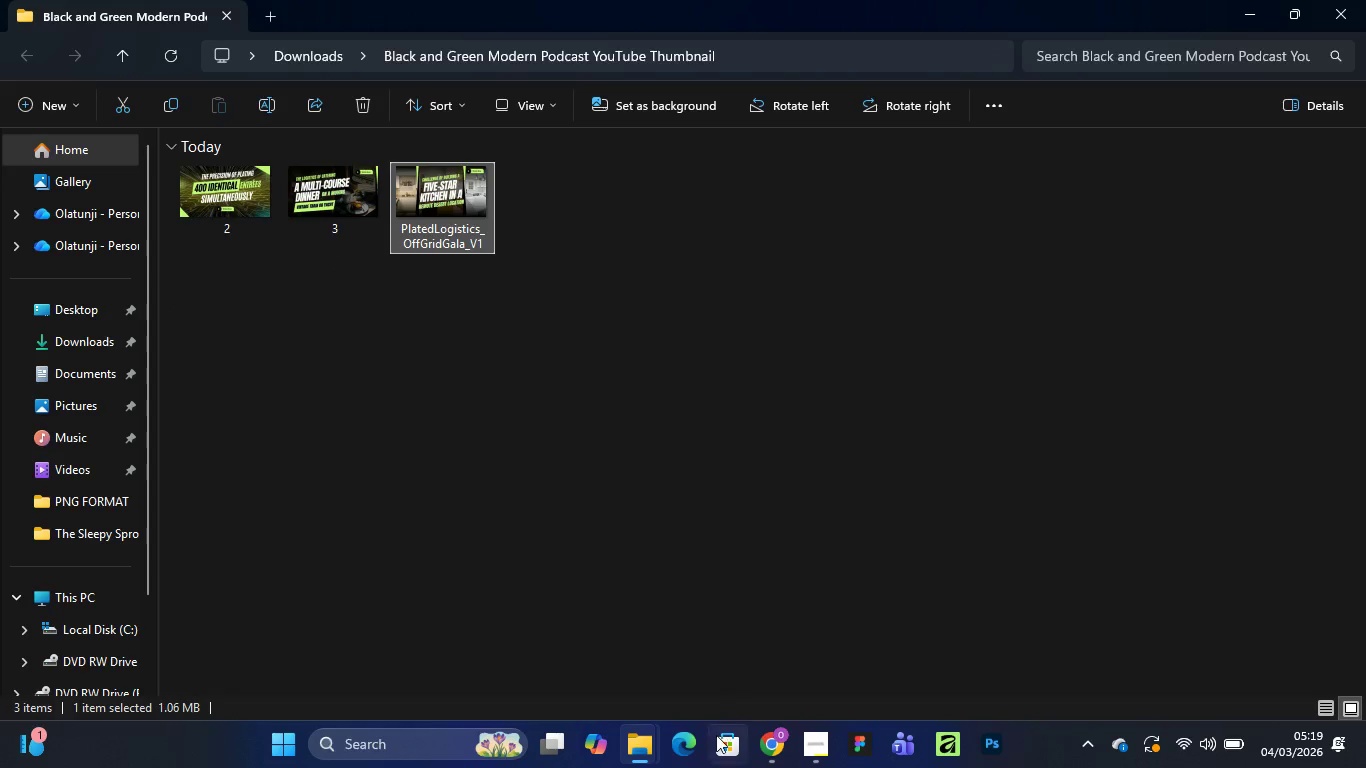 
left_click([755, 637])
 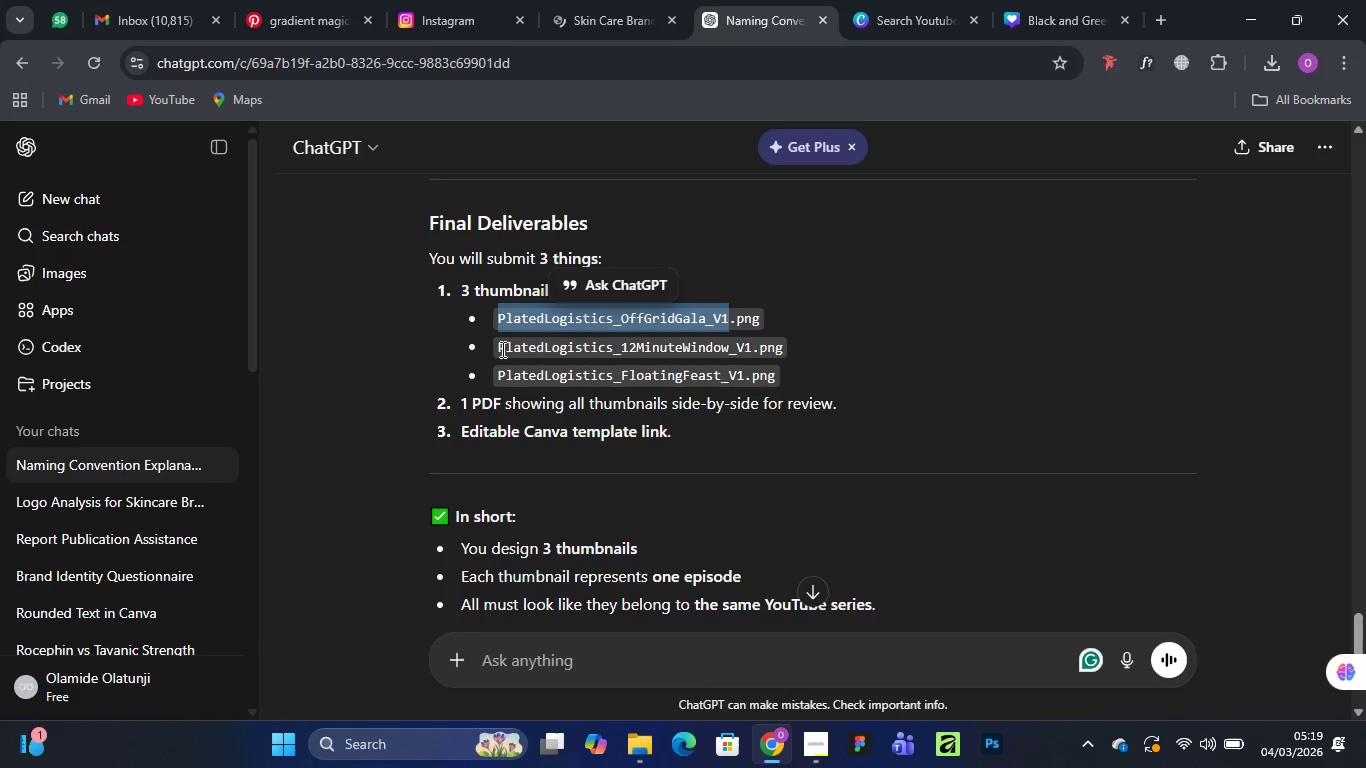 
left_click_drag(start_coordinate=[501, 349], to_coordinate=[749, 336])
 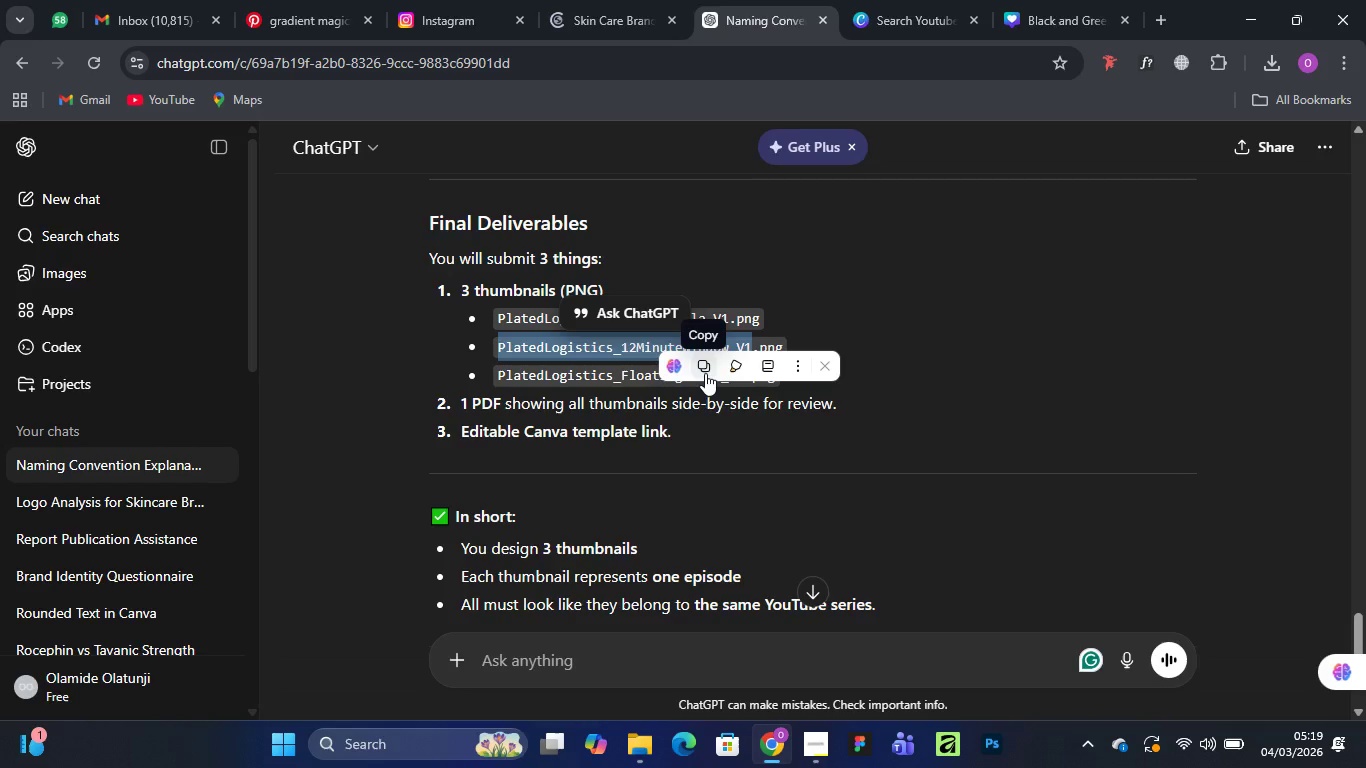 
left_click([705, 372])
 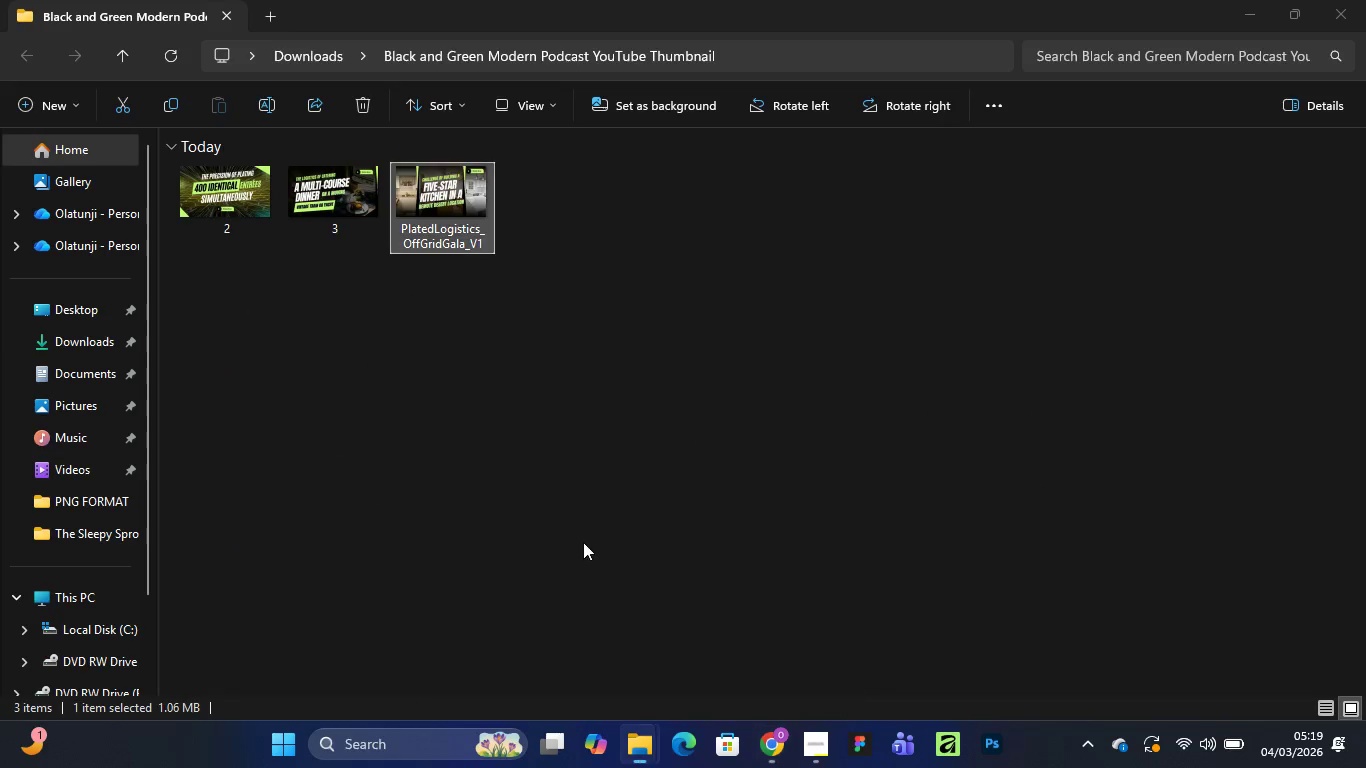 
right_click([226, 209])
 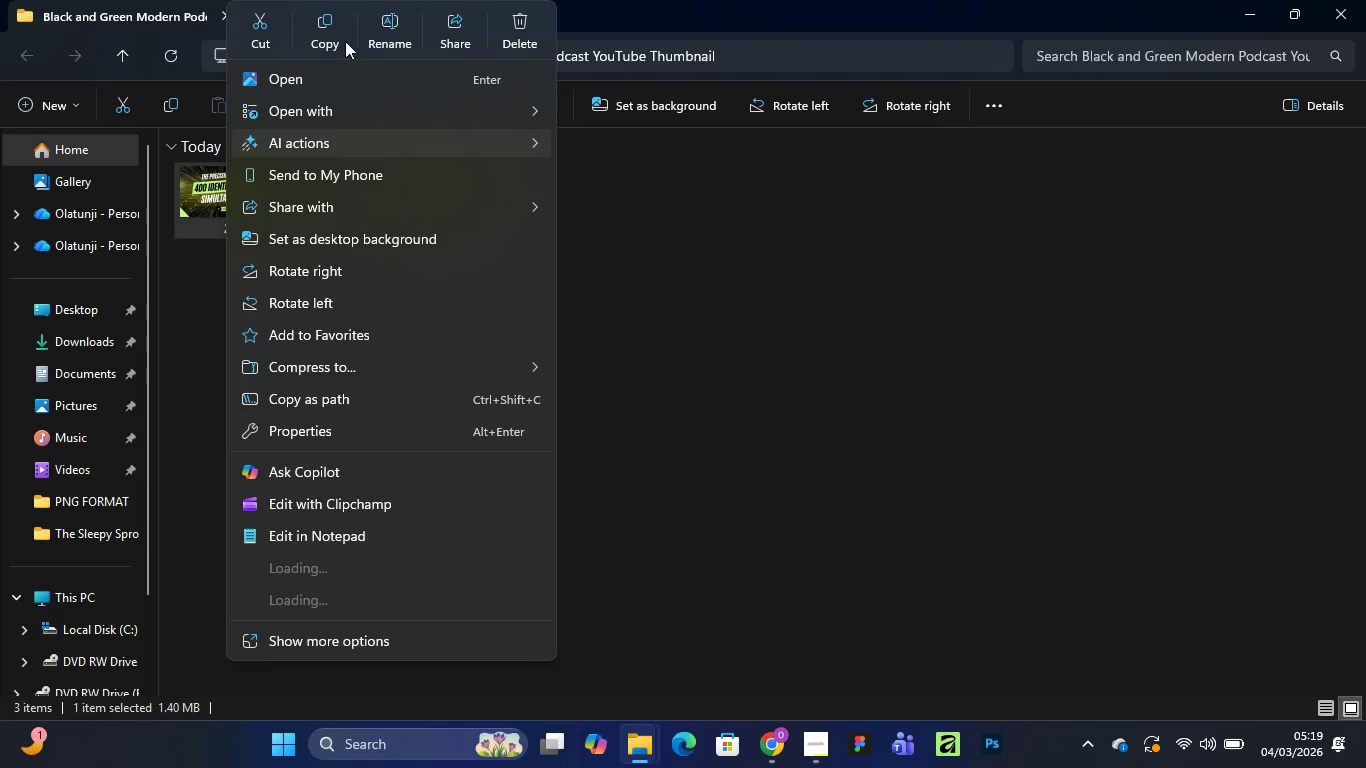 
left_click([392, 20])
 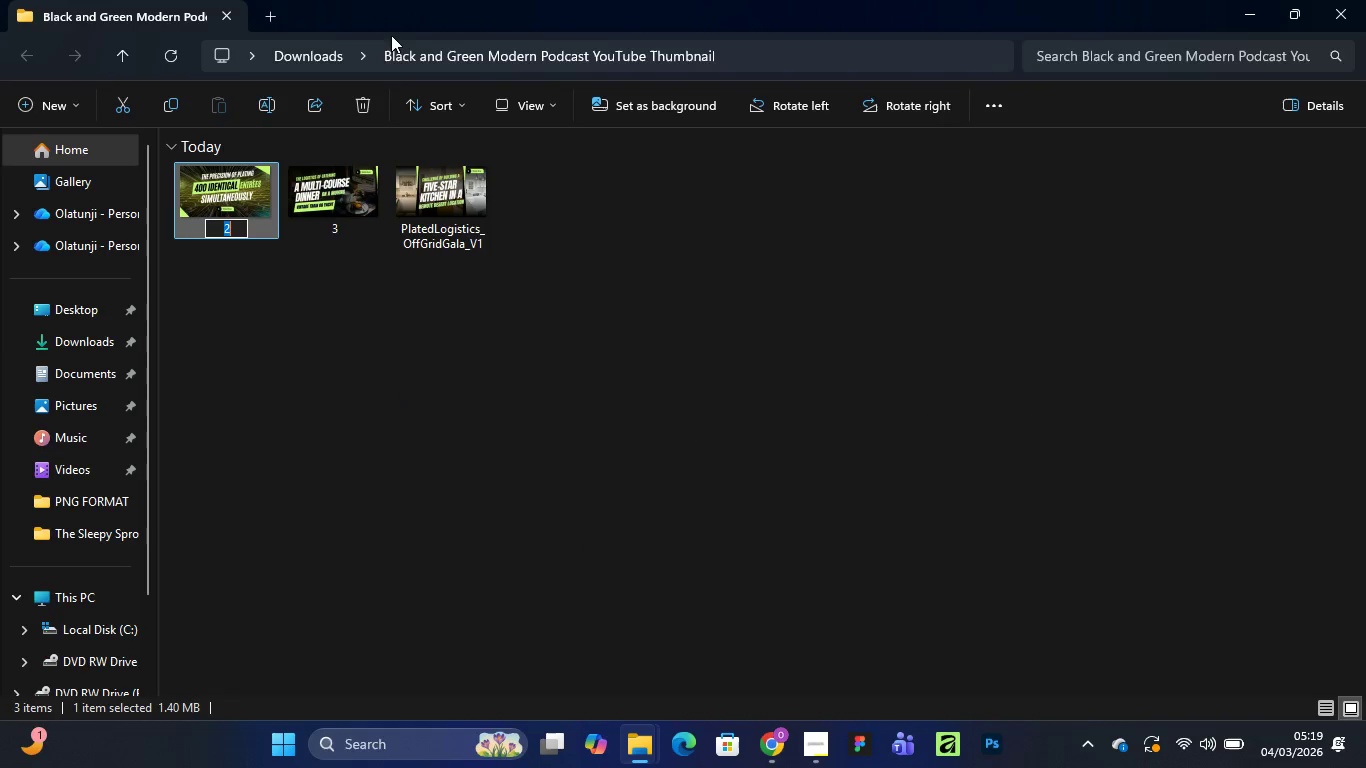 
key(Control+V)